 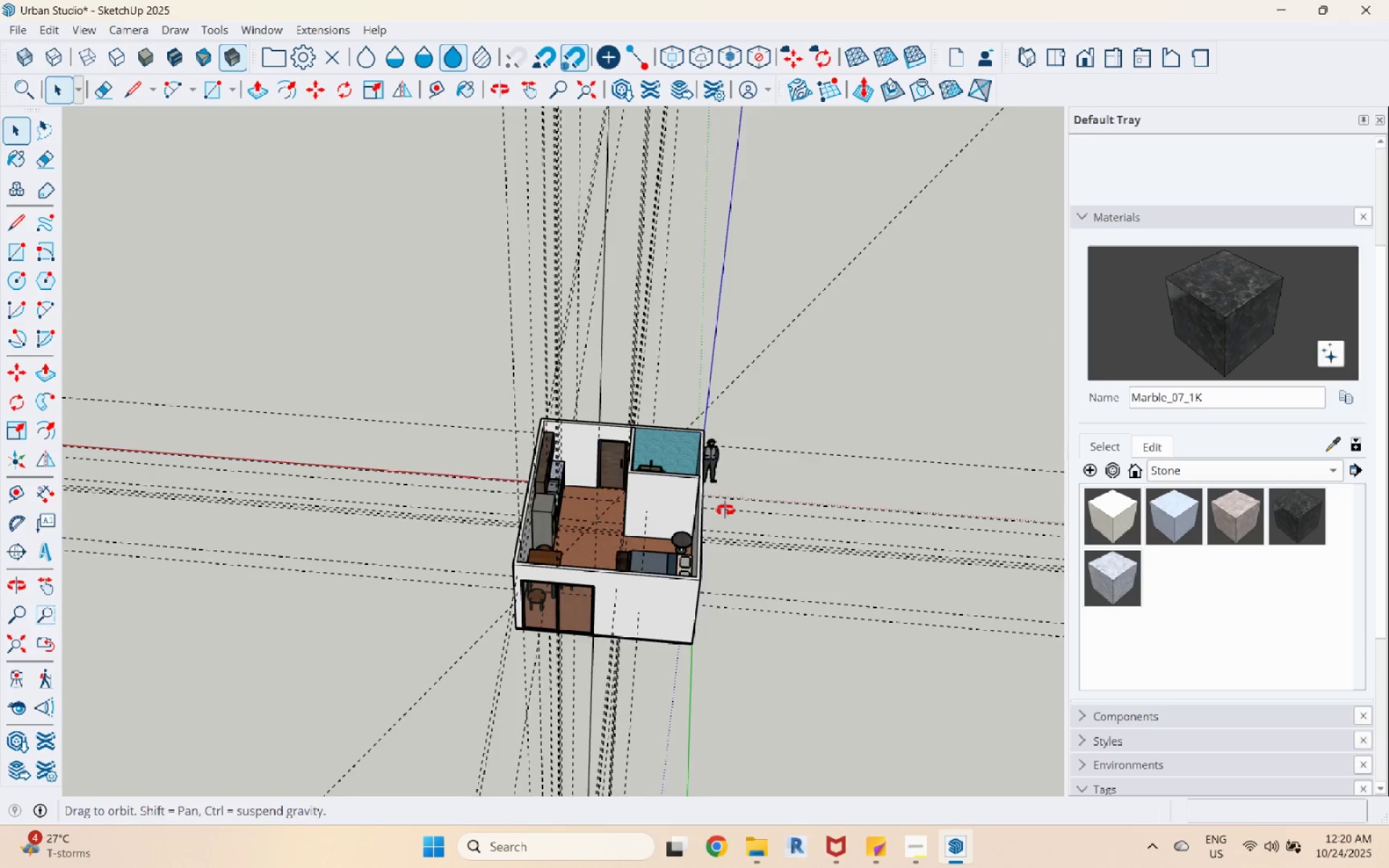 
key(Control+S)
 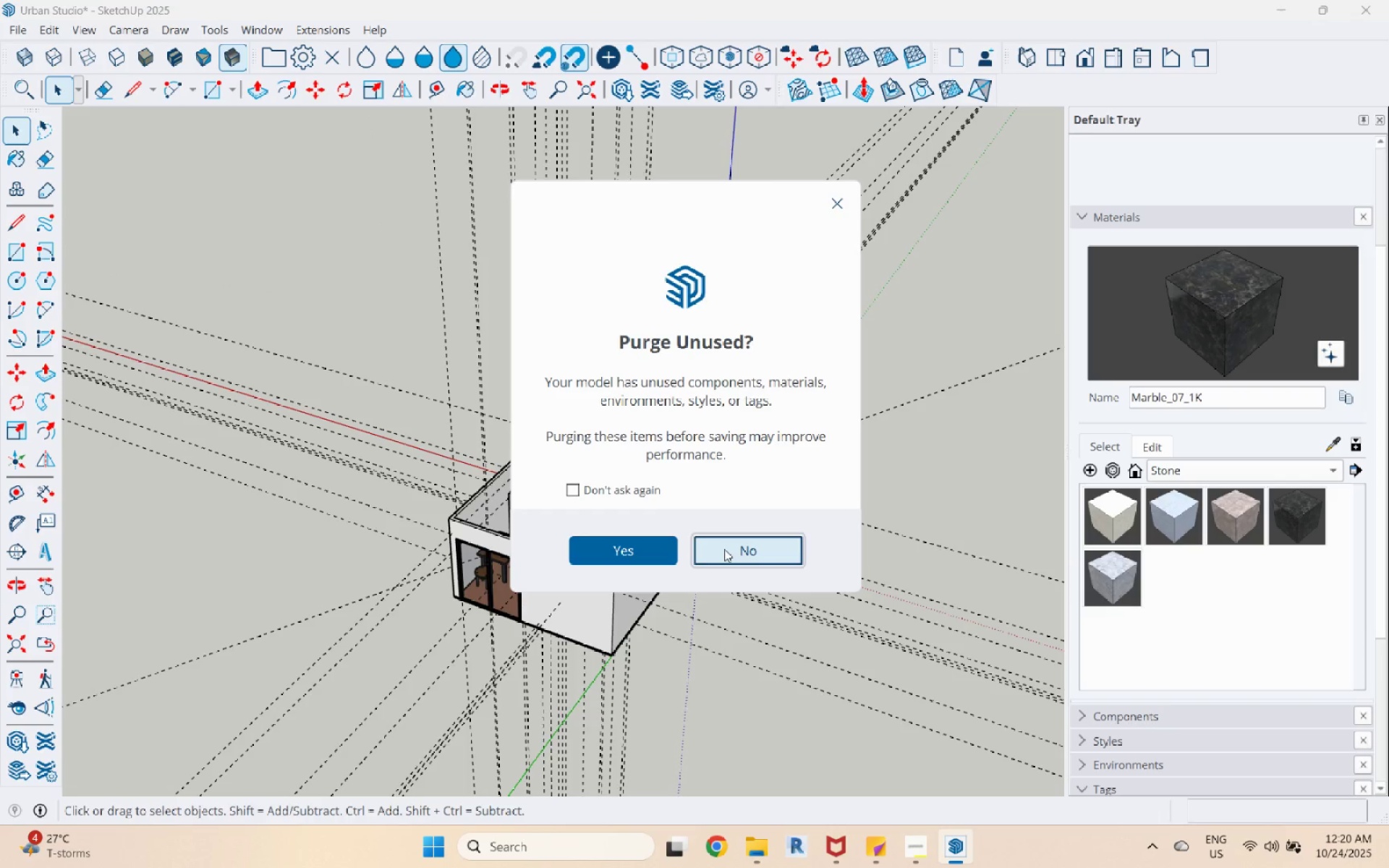 
left_click([729, 552])
 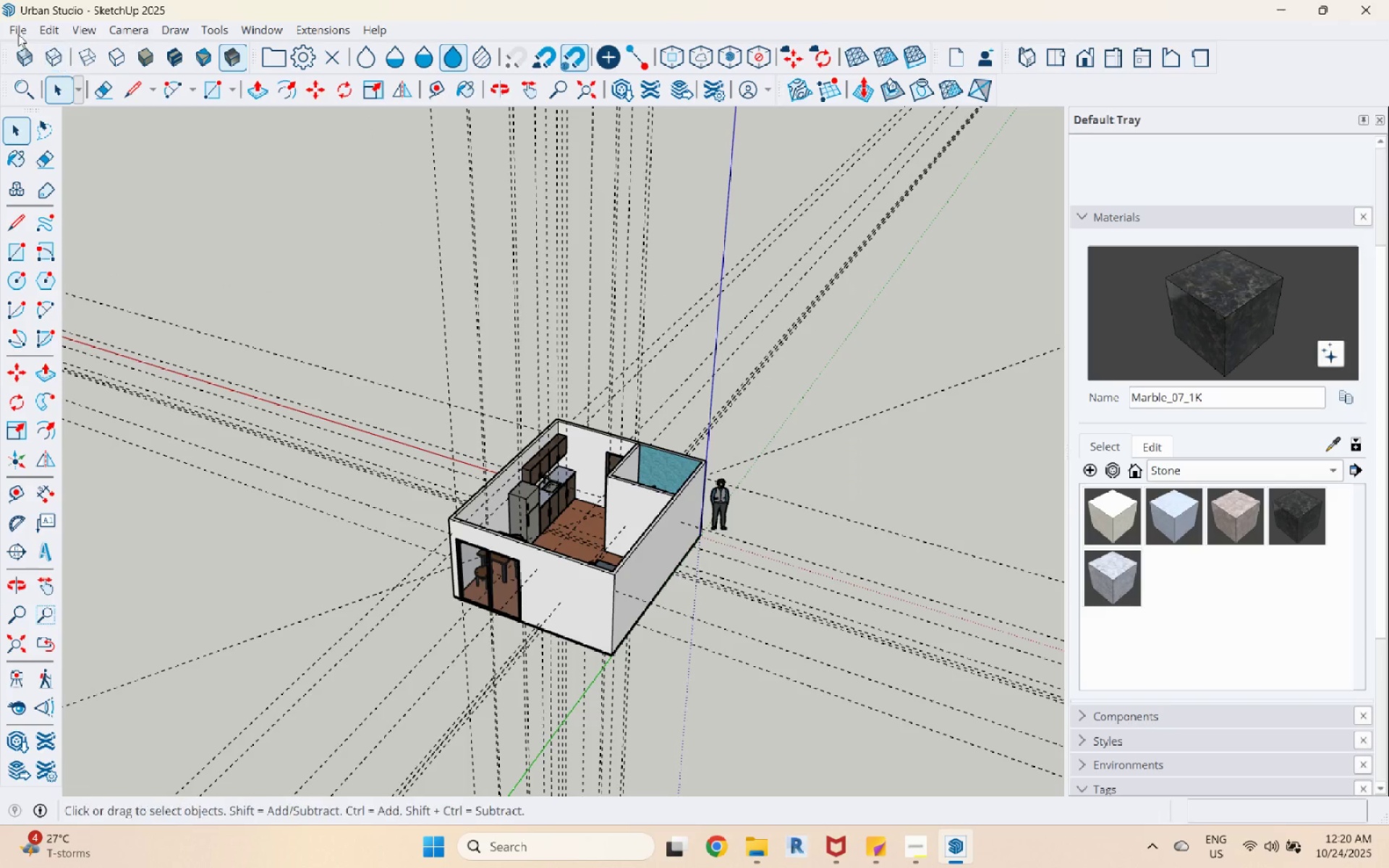 
left_click([46, 33])
 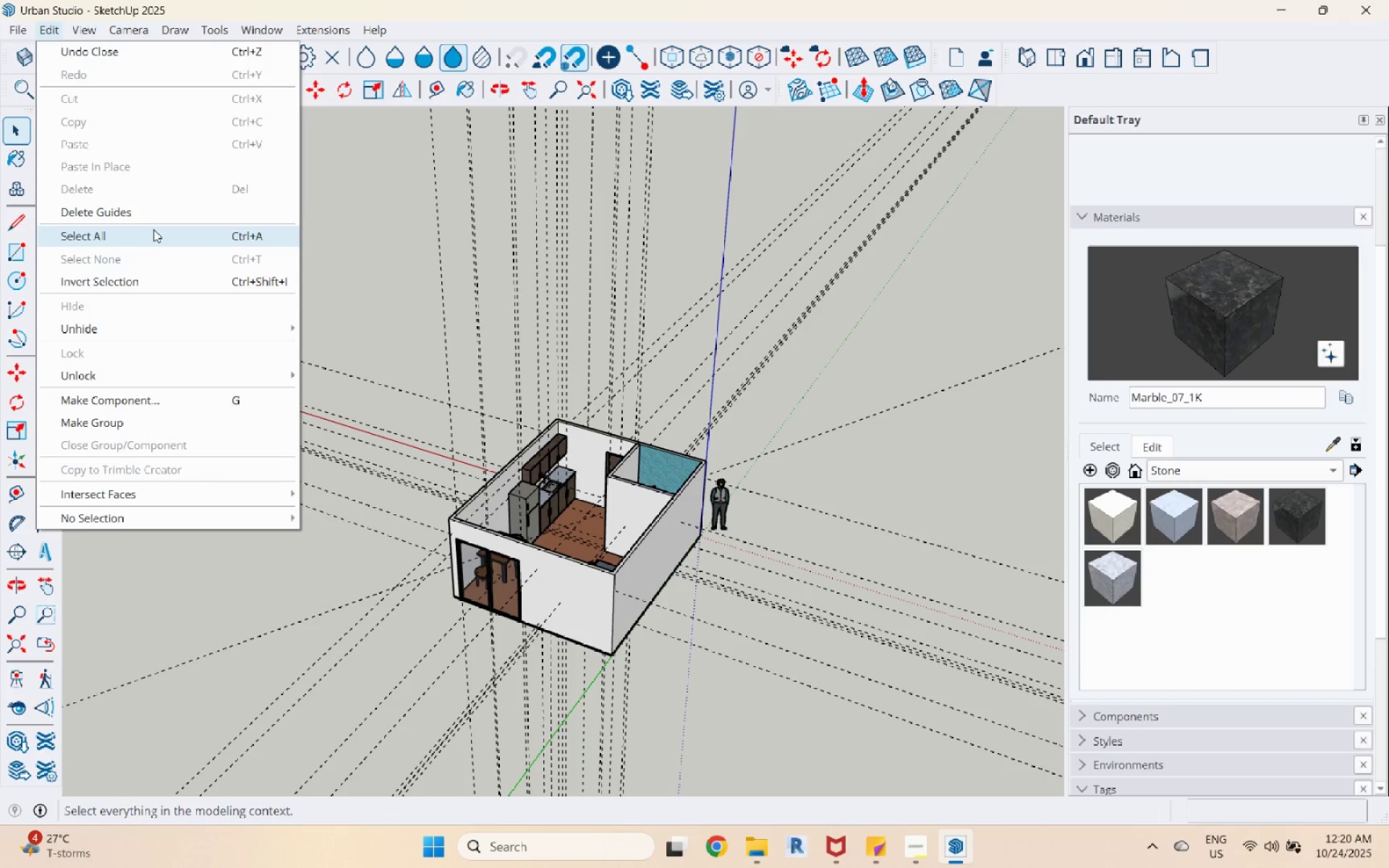 
left_click([158, 216])
 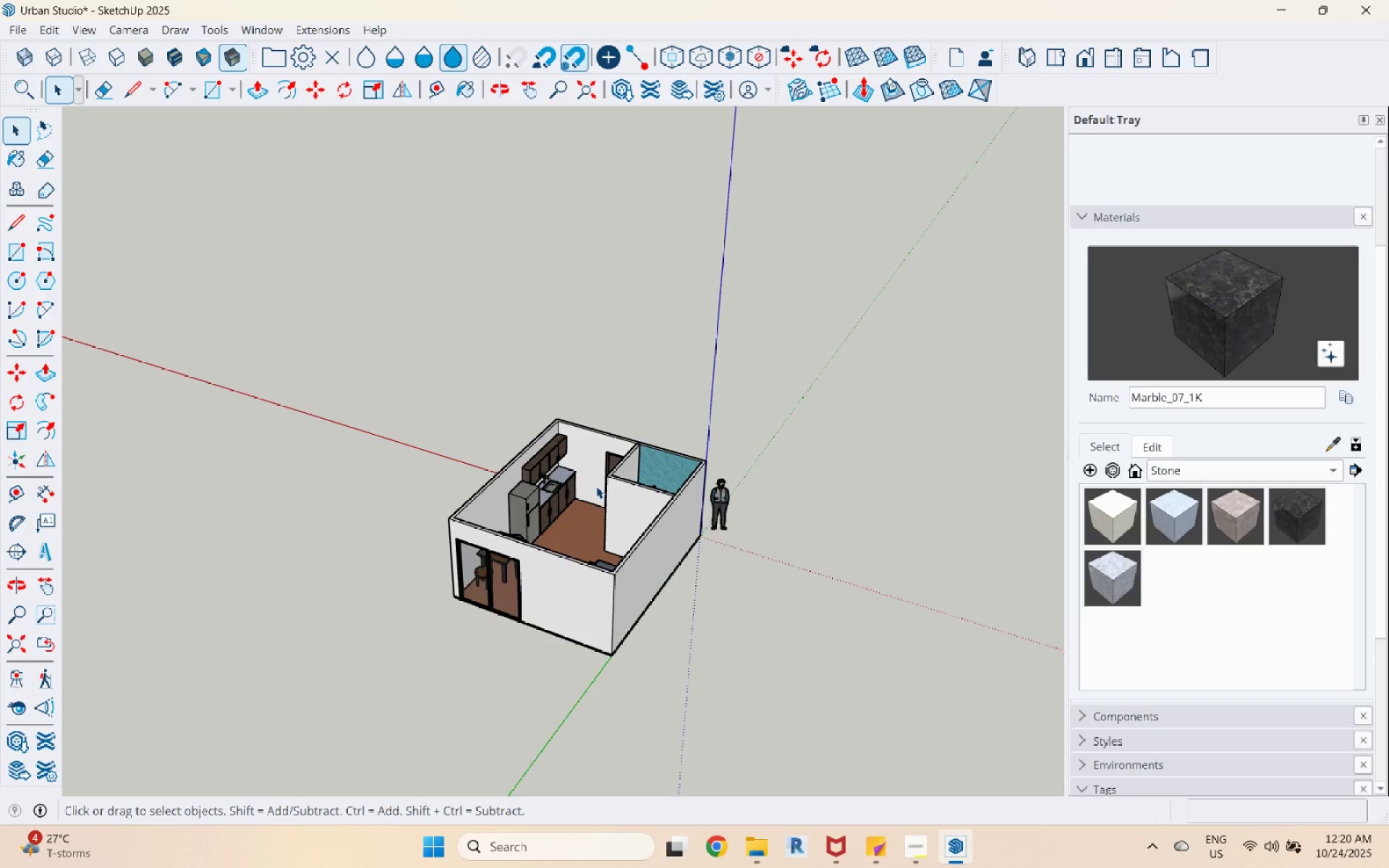 
scroll: coordinate [600, 495], scroll_direction: up, amount: 10.0
 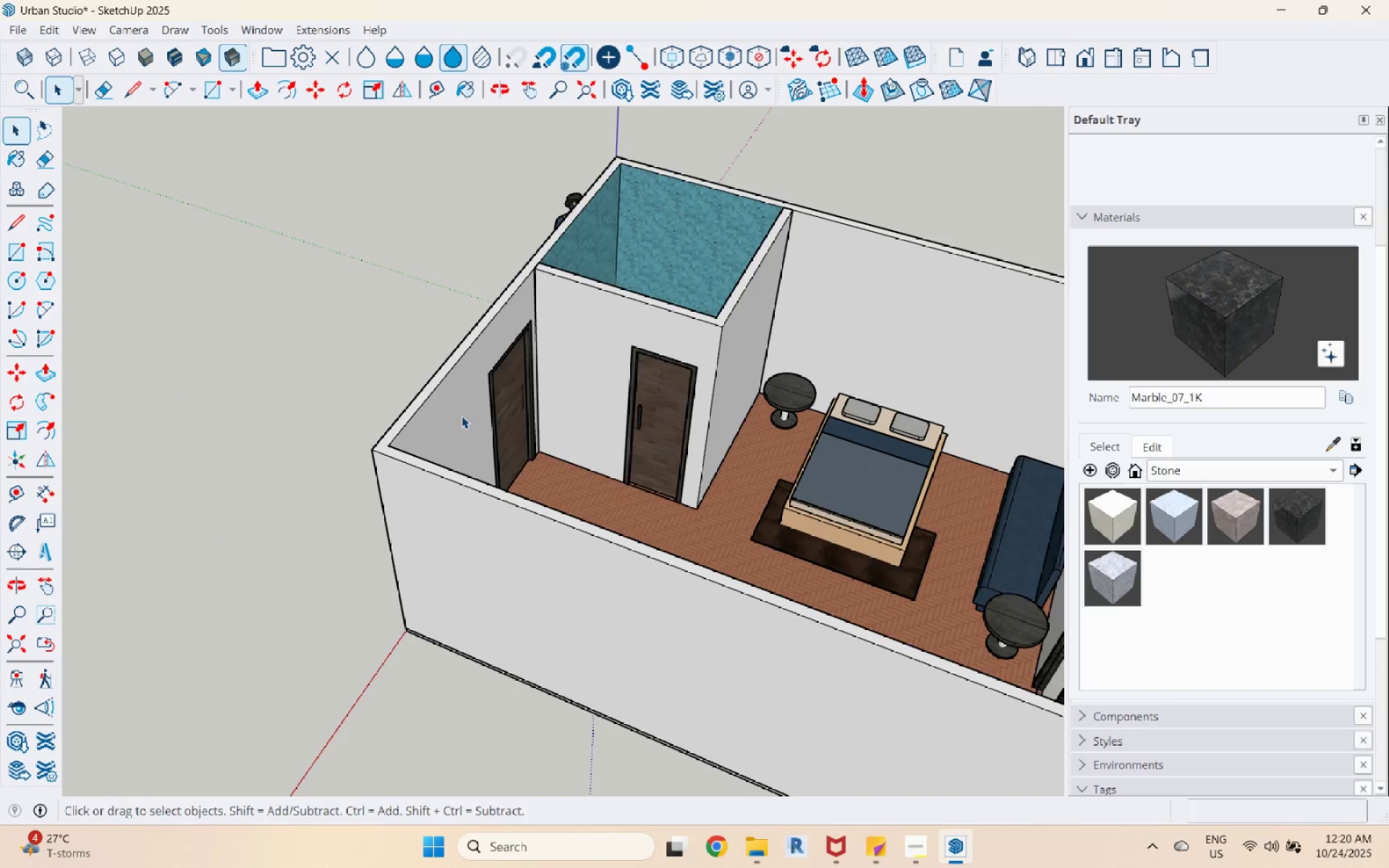 
scroll: coordinate [595, 482], scroll_direction: down, amount: 5.0
 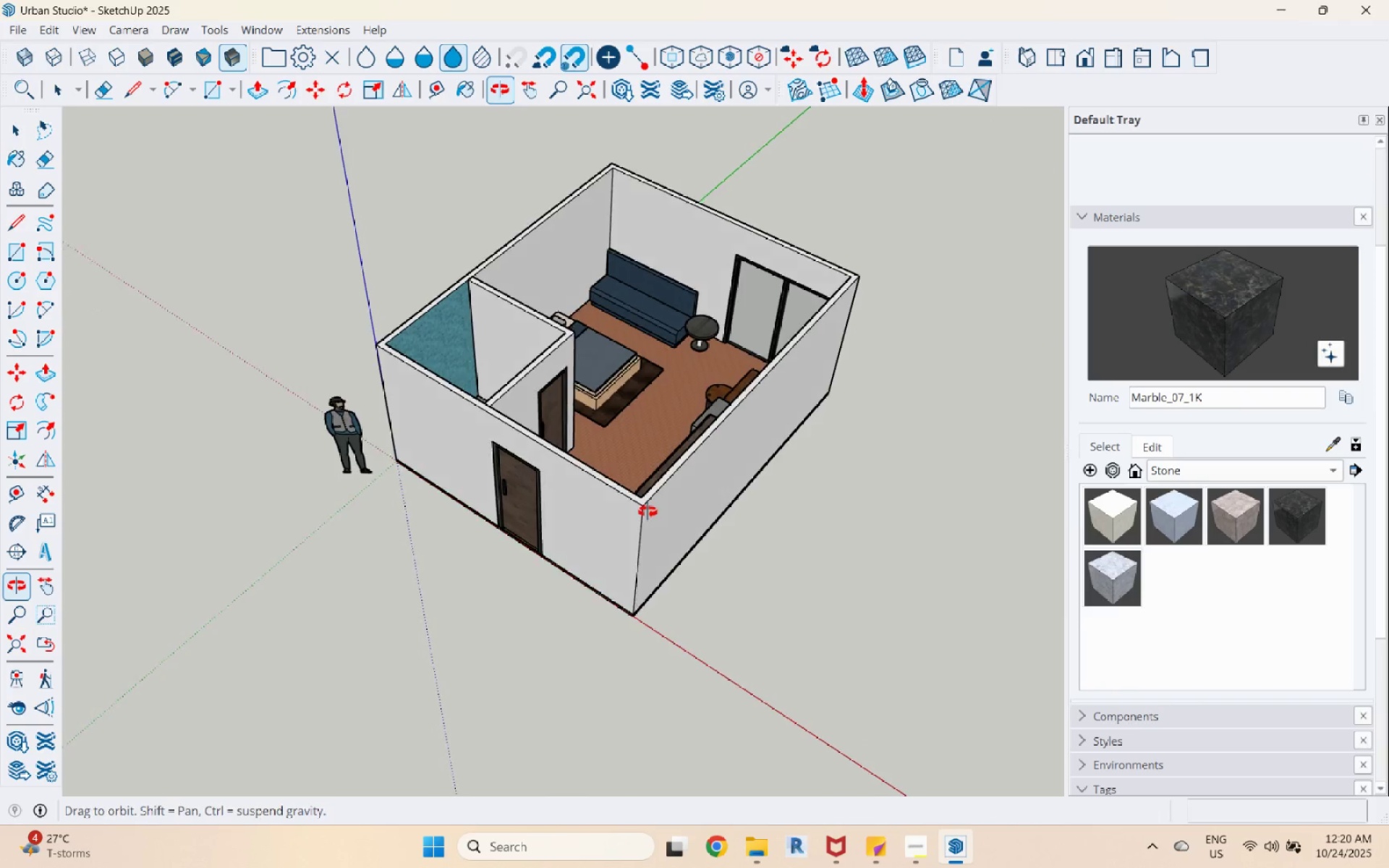 
scroll: coordinate [463, 482], scroll_direction: up, amount: 3.0
 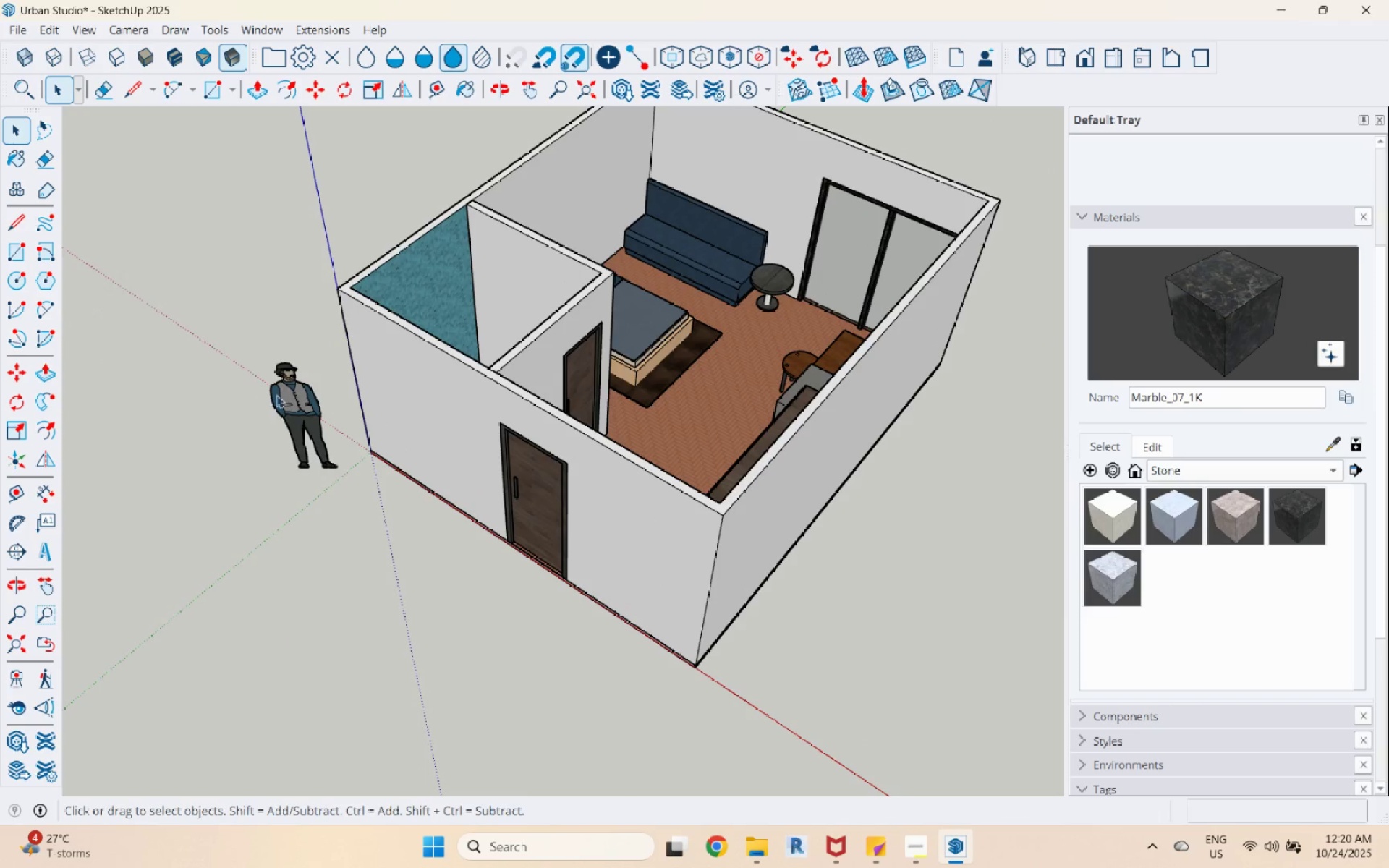 
left_click([305, 396])
 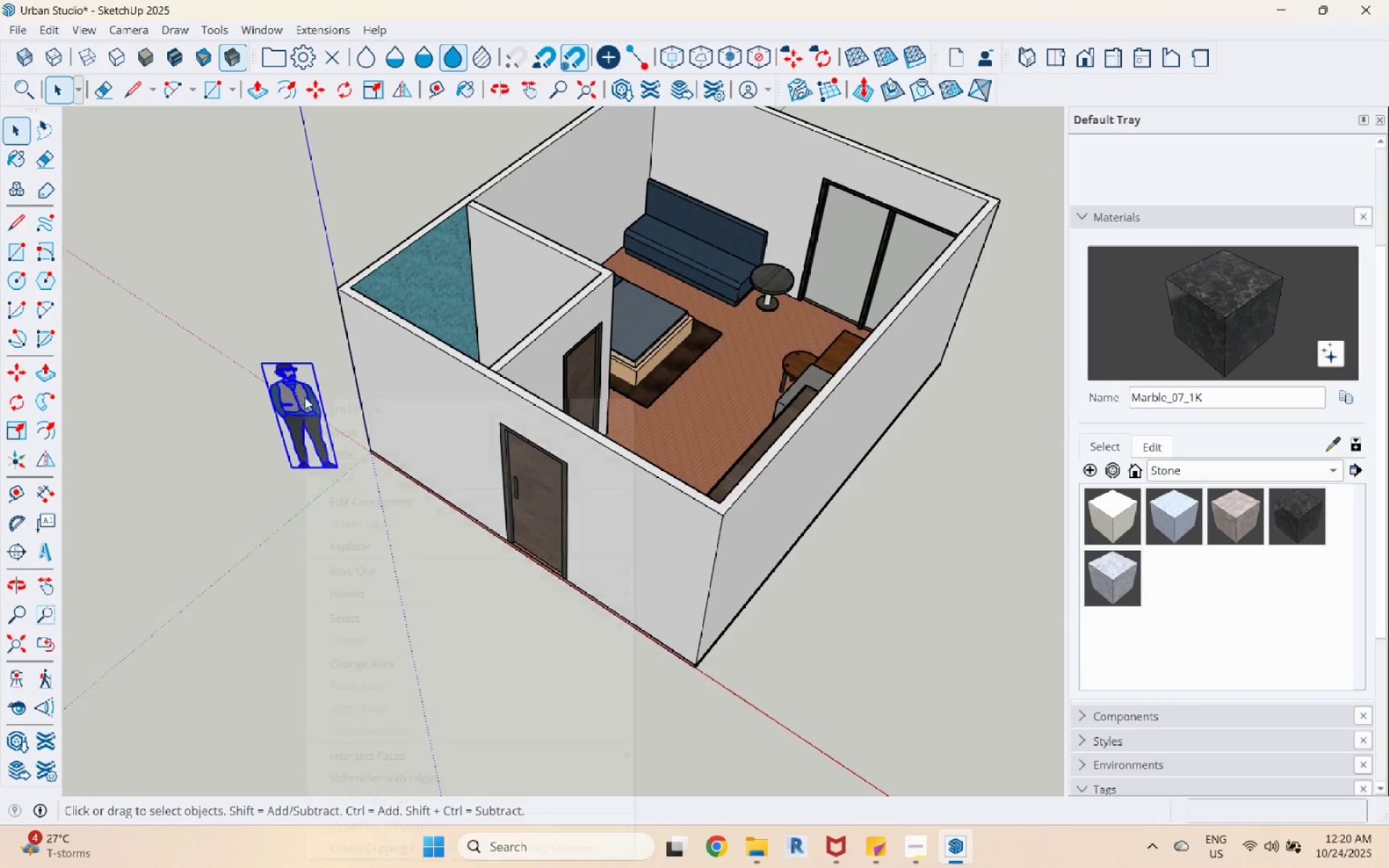 
right_click([305, 397])
 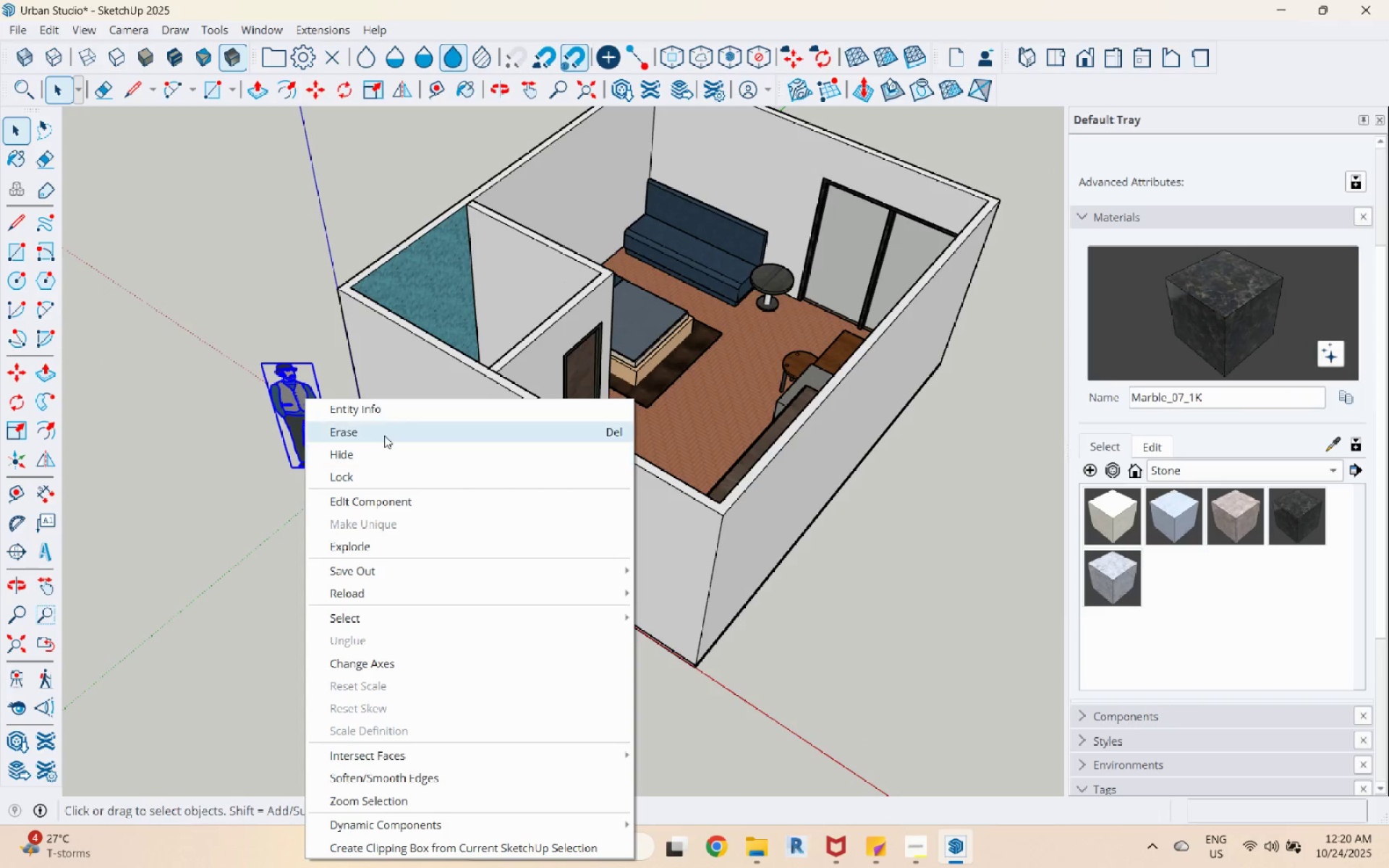 
left_click([384, 435])
 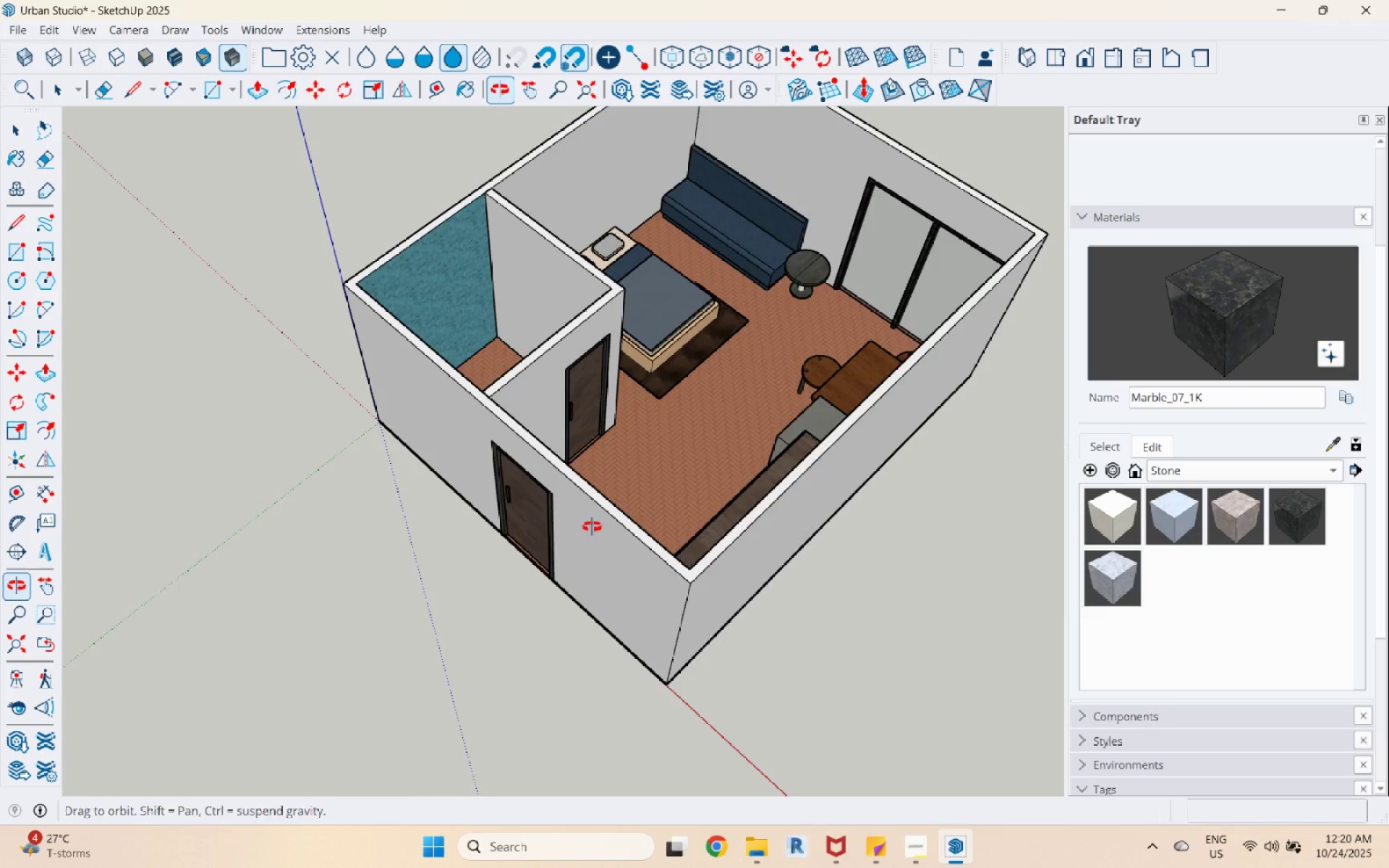 
scroll: coordinate [313, 540], scroll_direction: down, amount: 6.0
 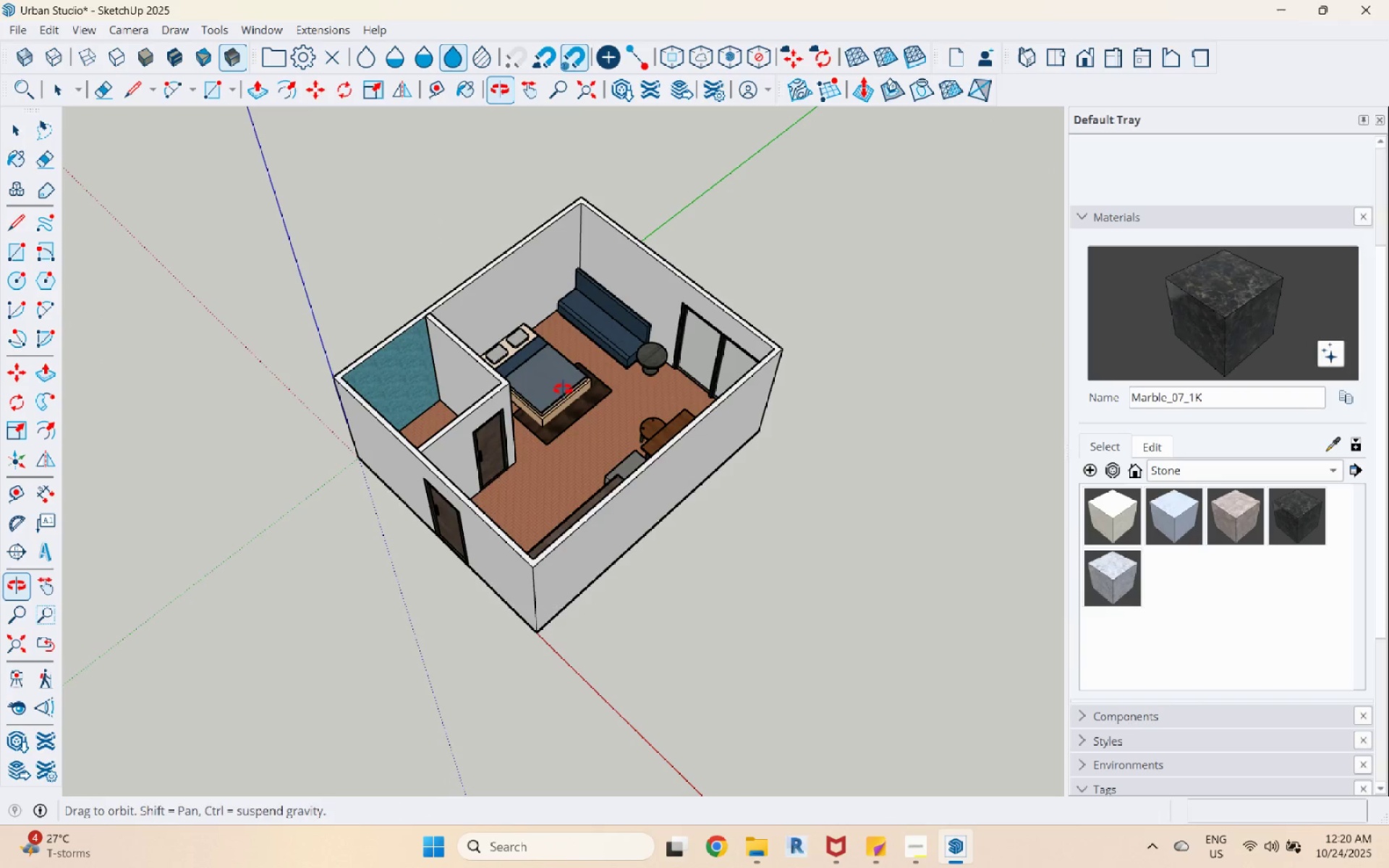 
scroll: coordinate [544, 322], scroll_direction: up, amount: 5.0
 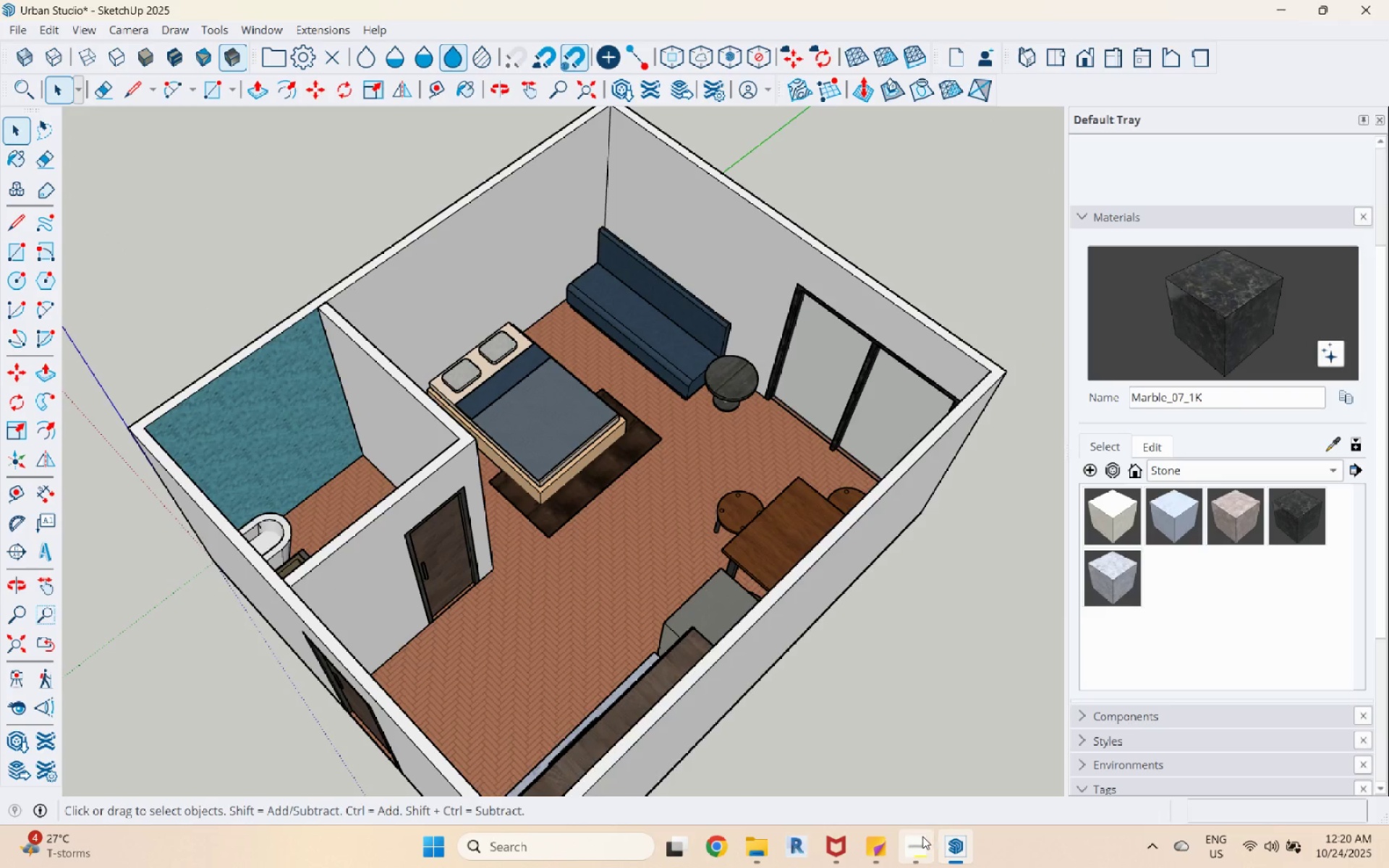 
left_click([922, 836])